 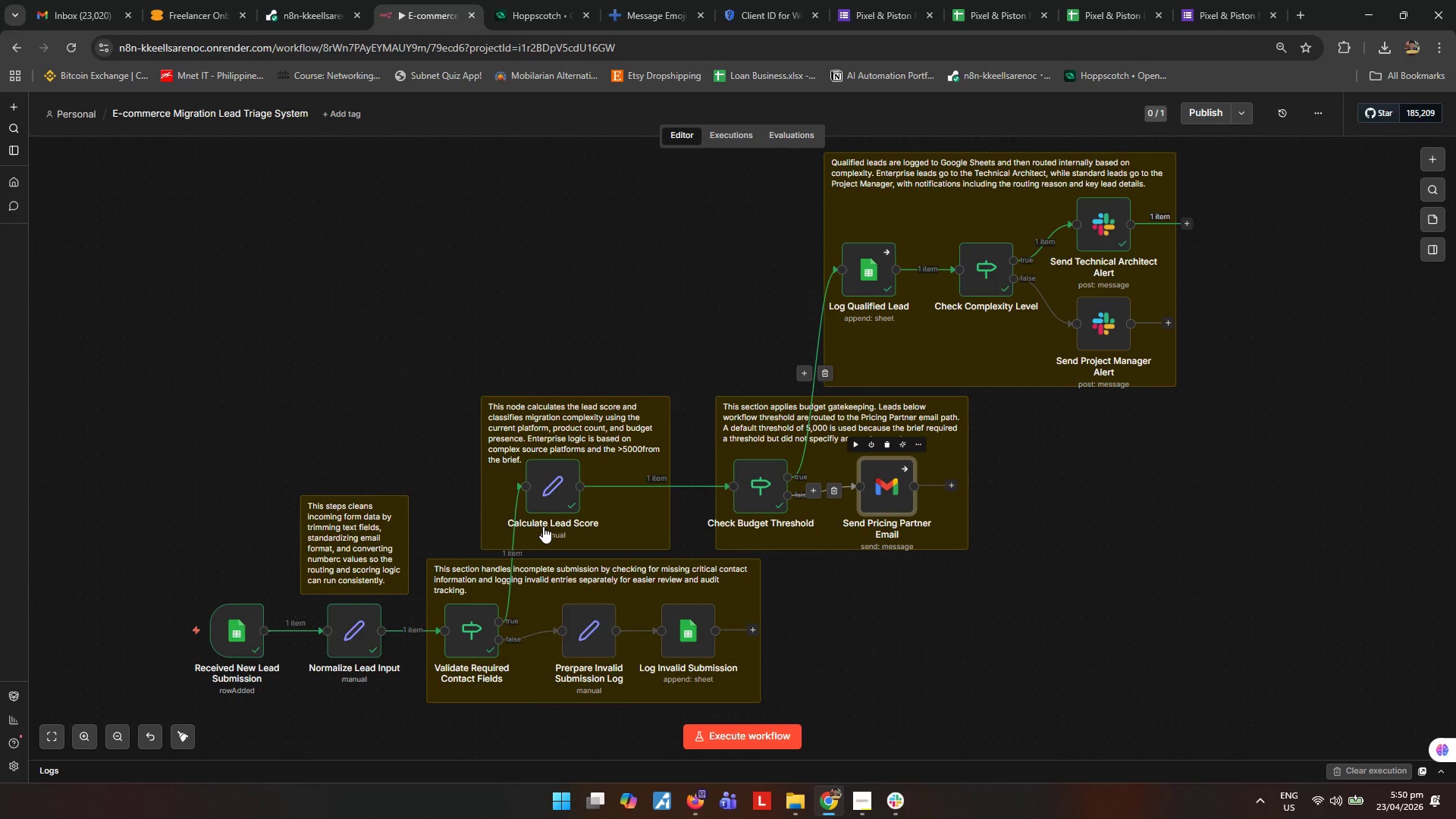 
left_click([30, 270])
 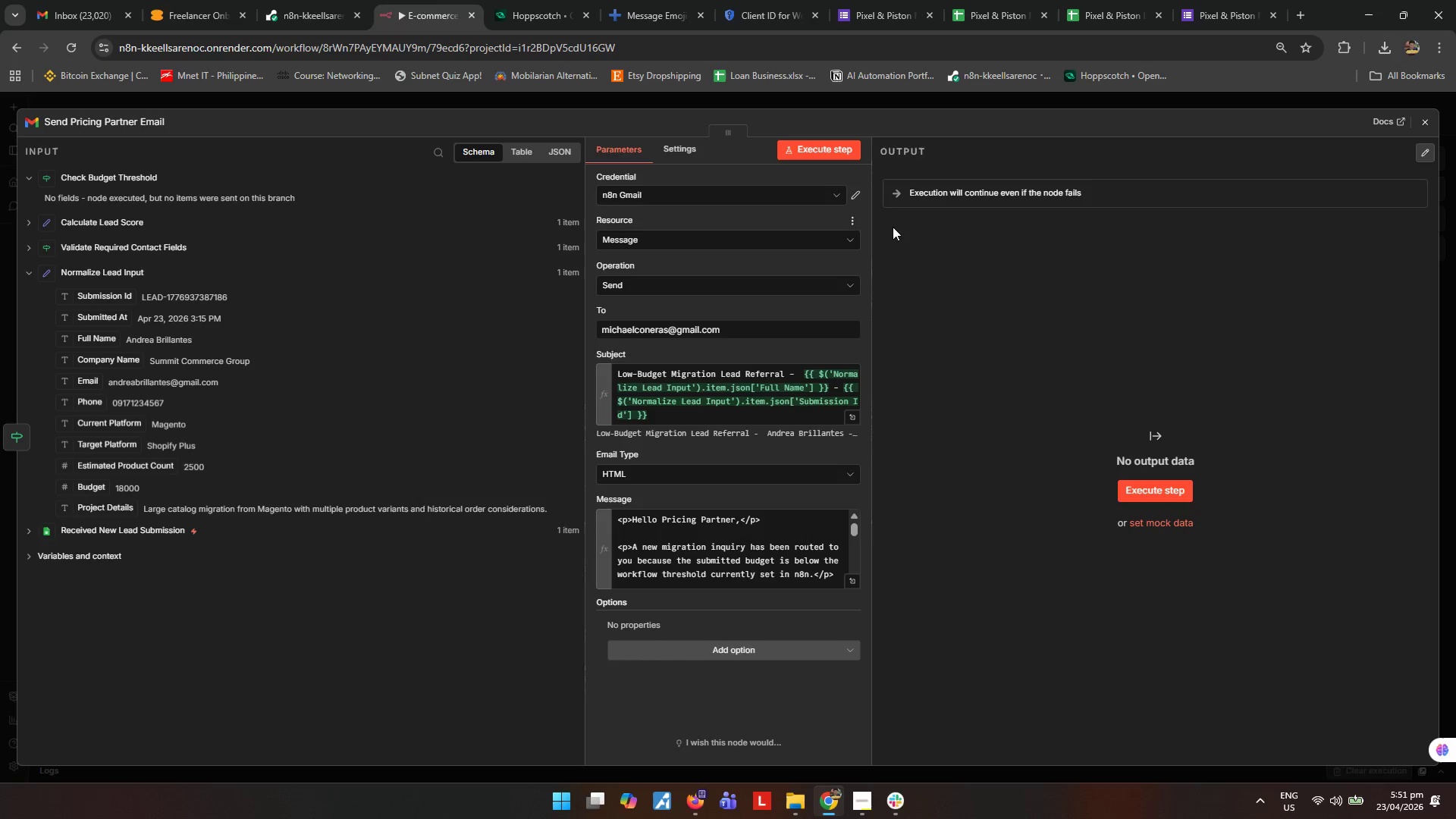 
wait(11.98)
 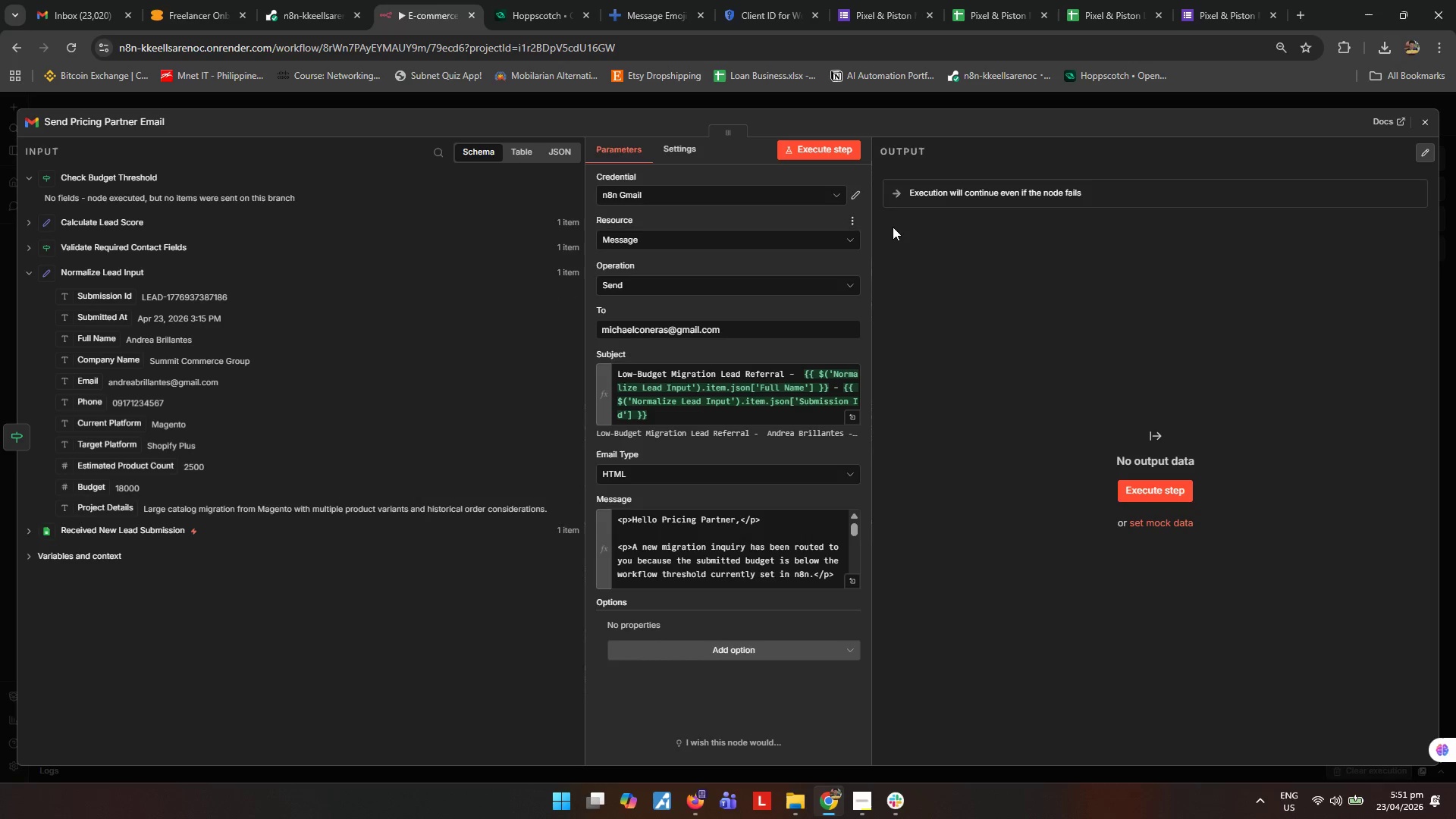 
left_click([1435, 127])
 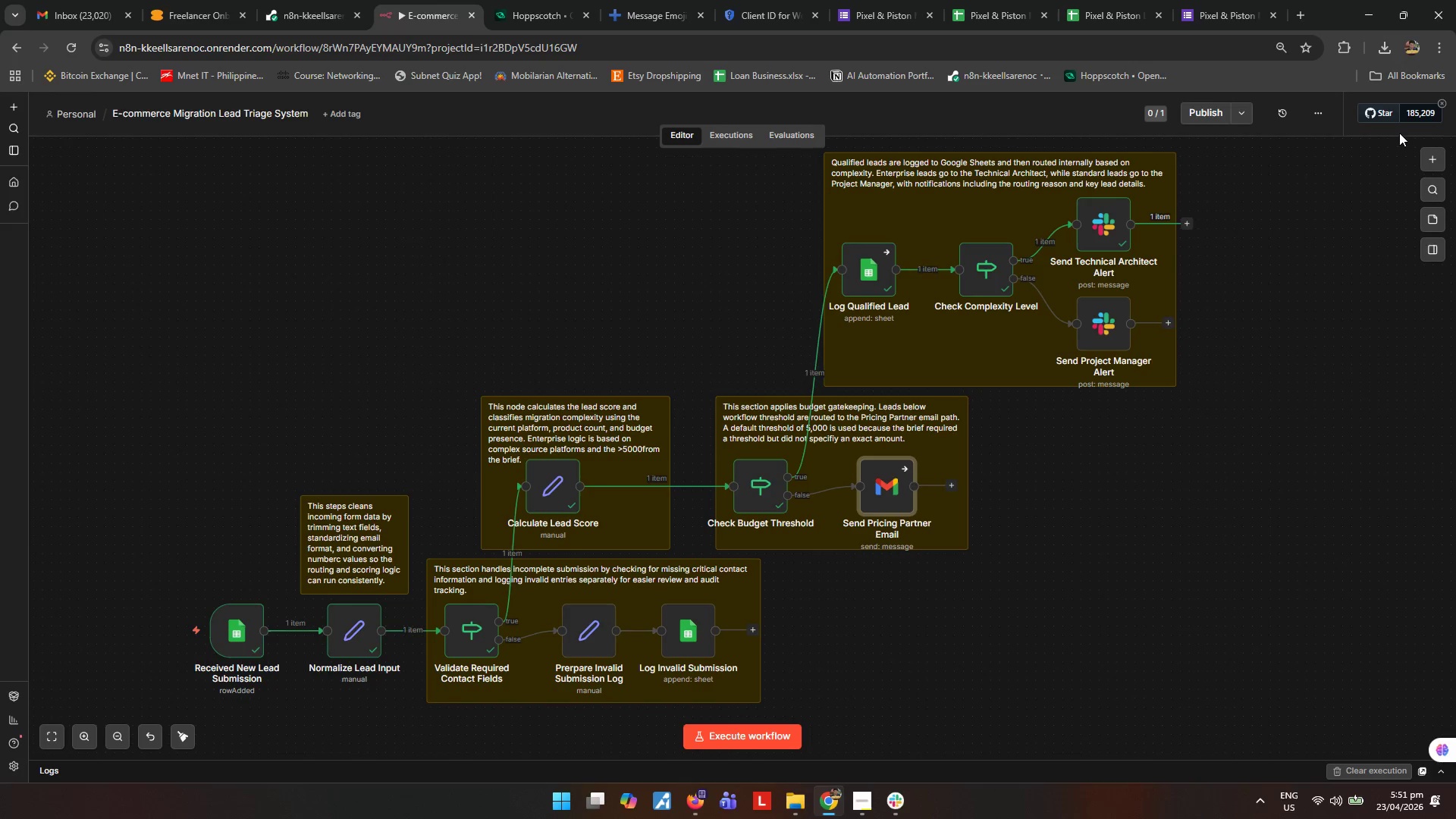 
left_click([1326, 112])
 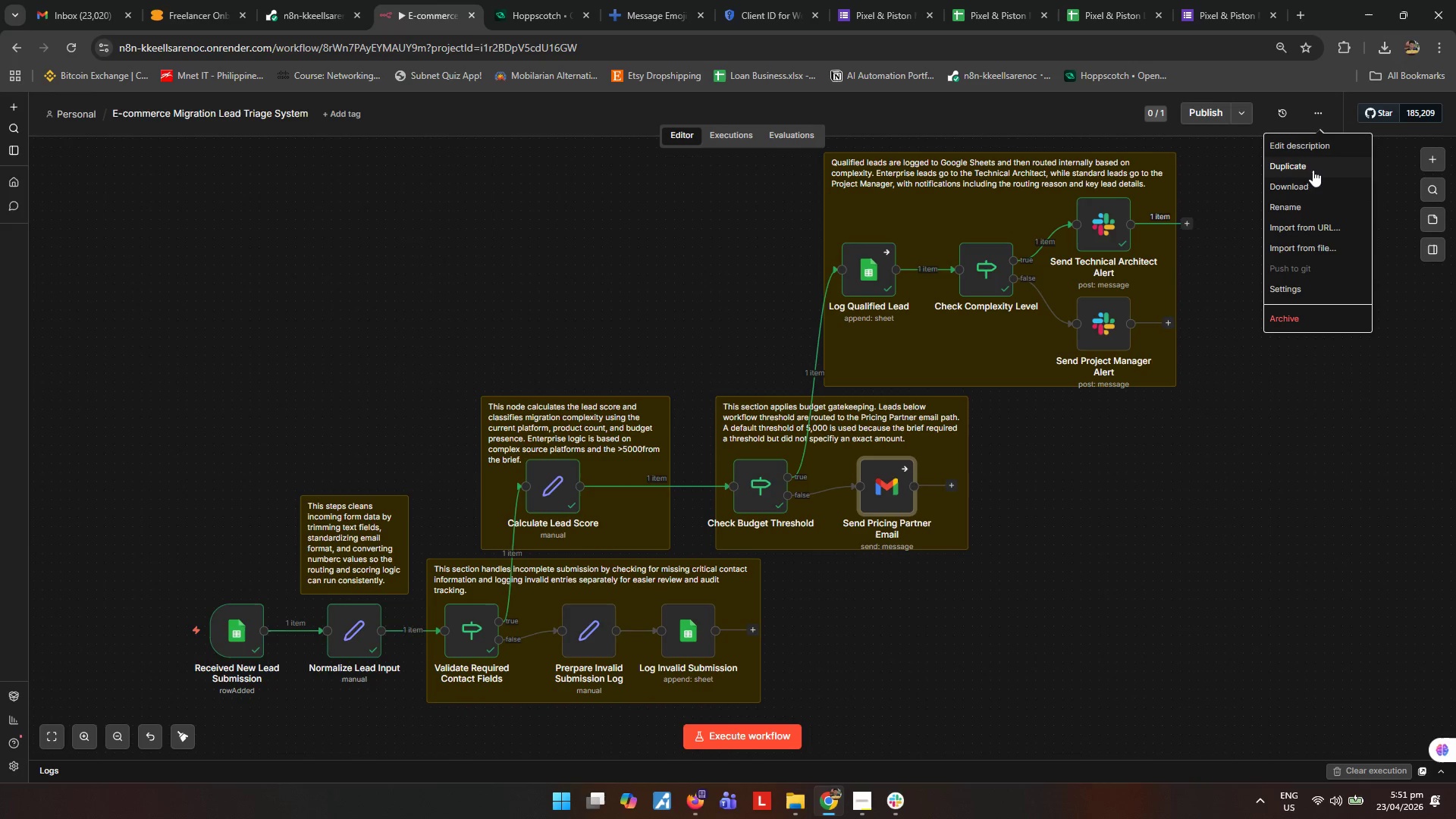 
left_click([1307, 184])
 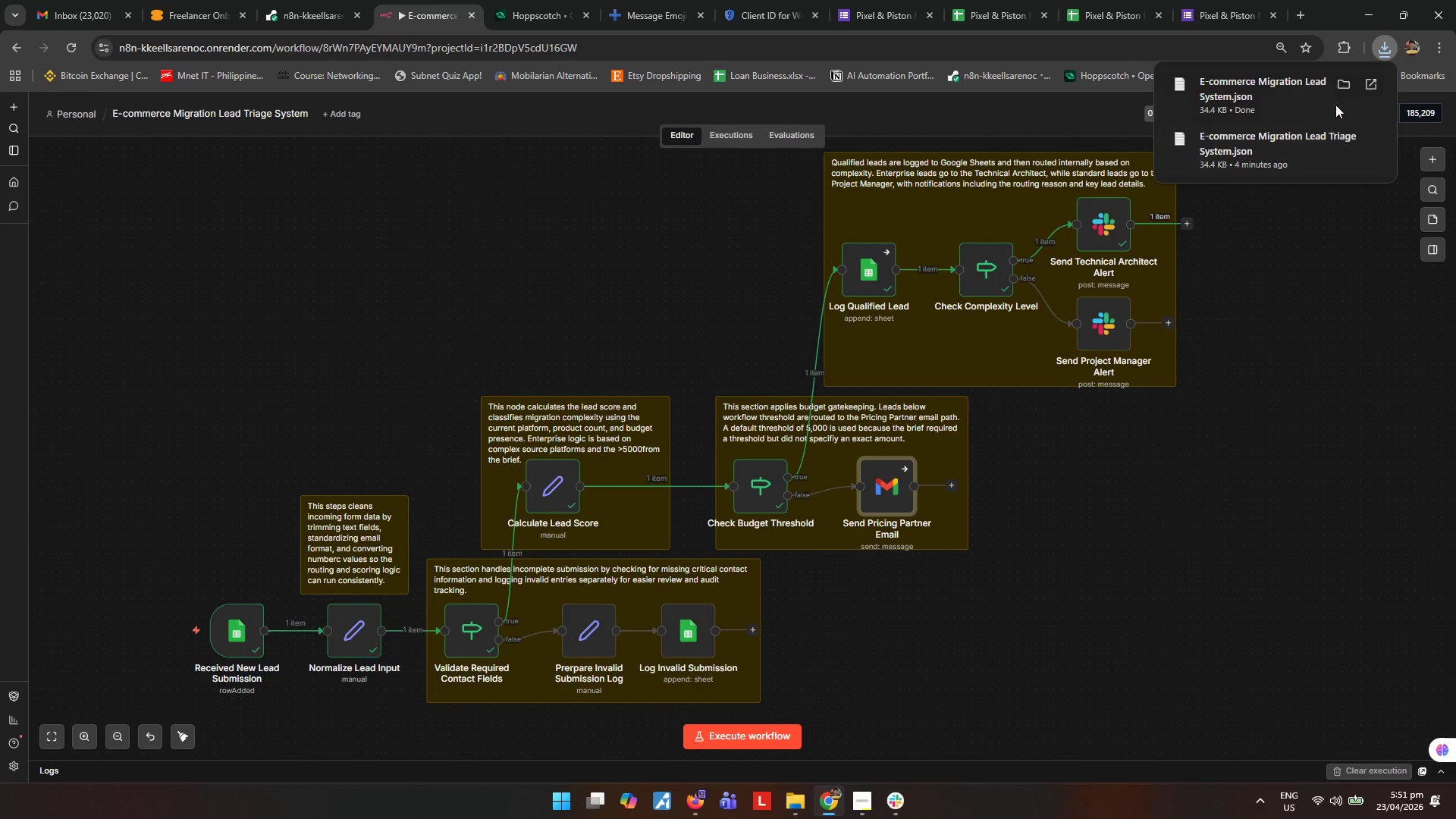 
left_click([1348, 80])
 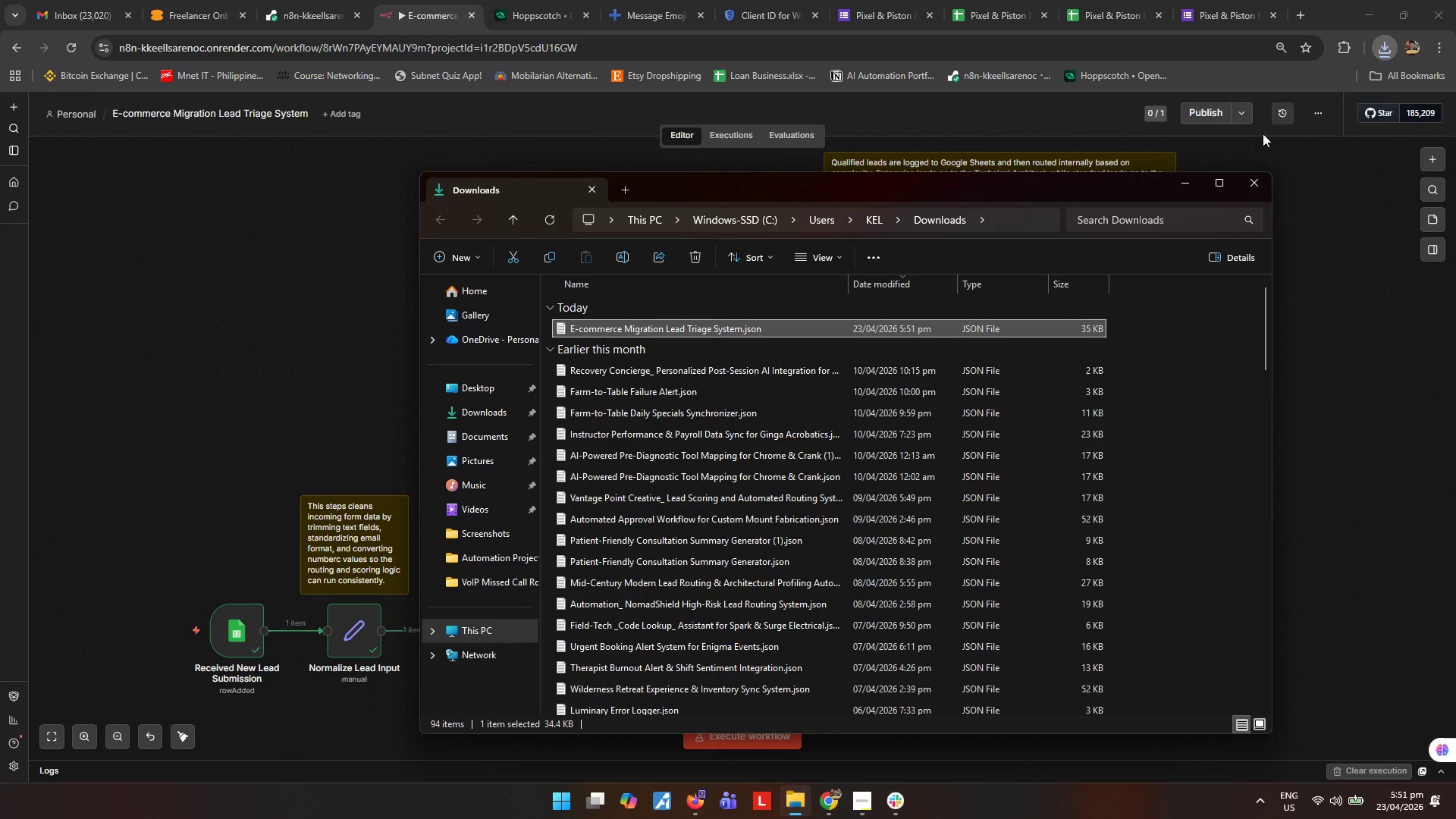 
key(Control+ControlLeft)
 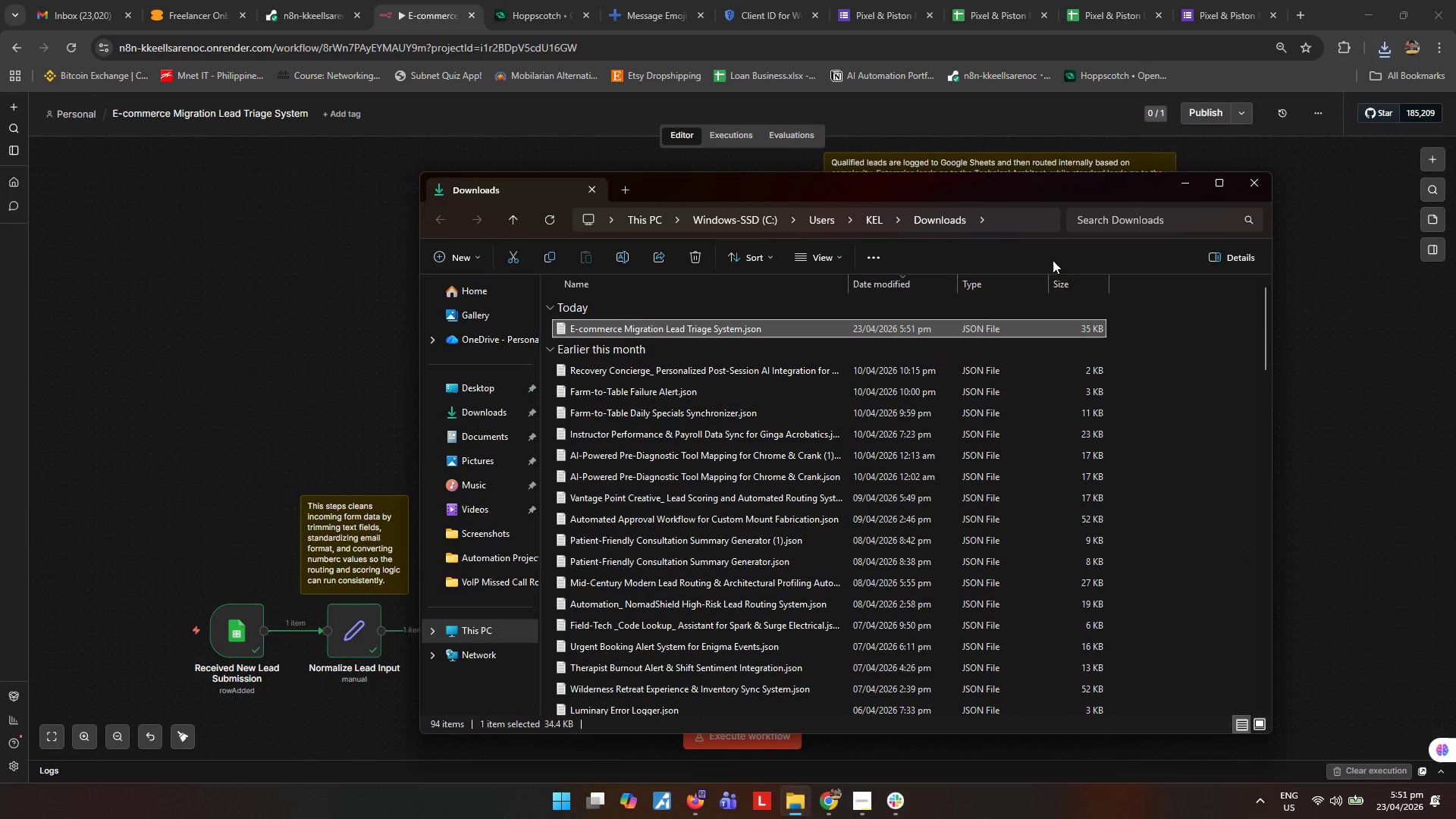 
key(Control+X)